 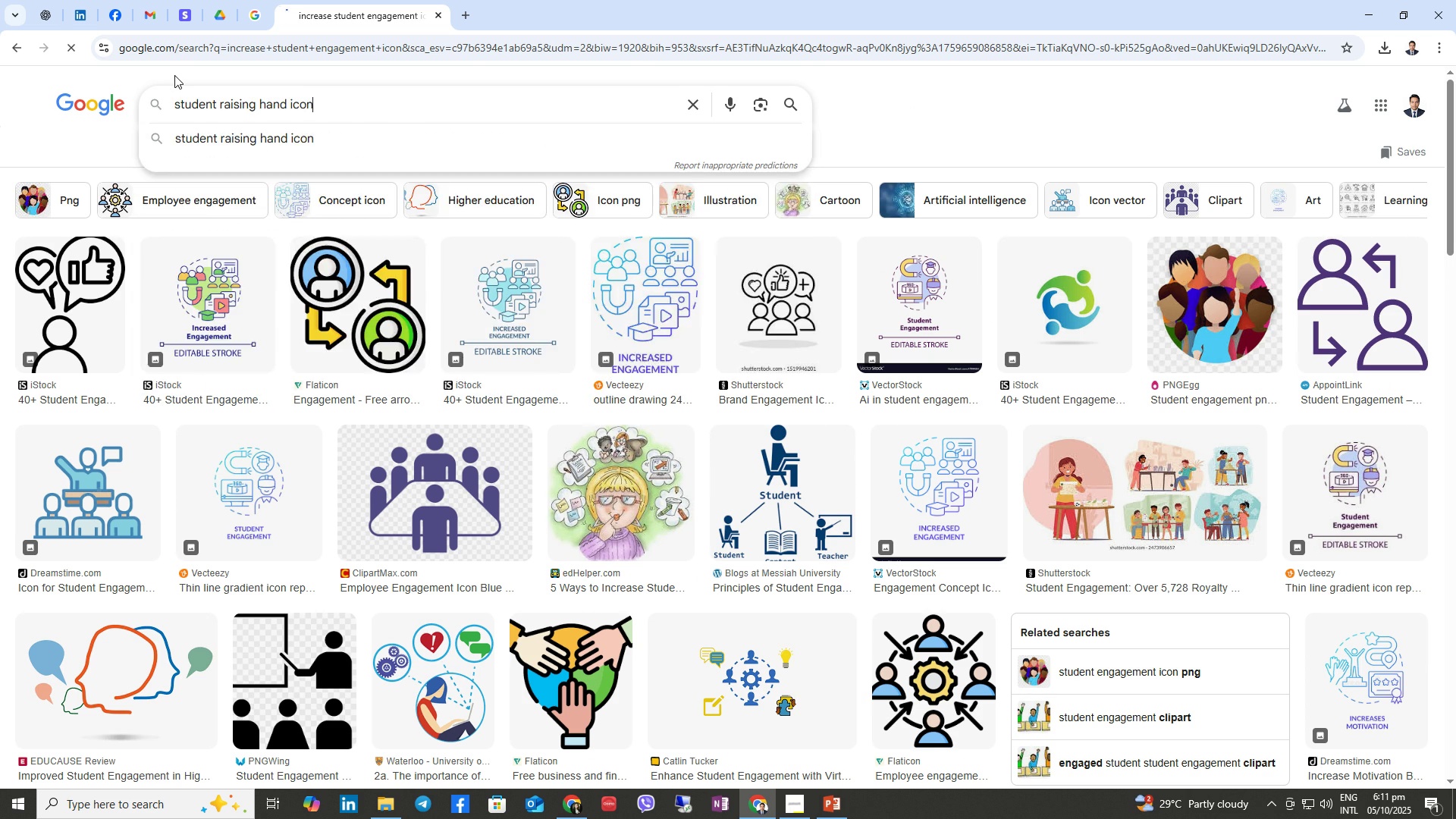 
key(Enter)
 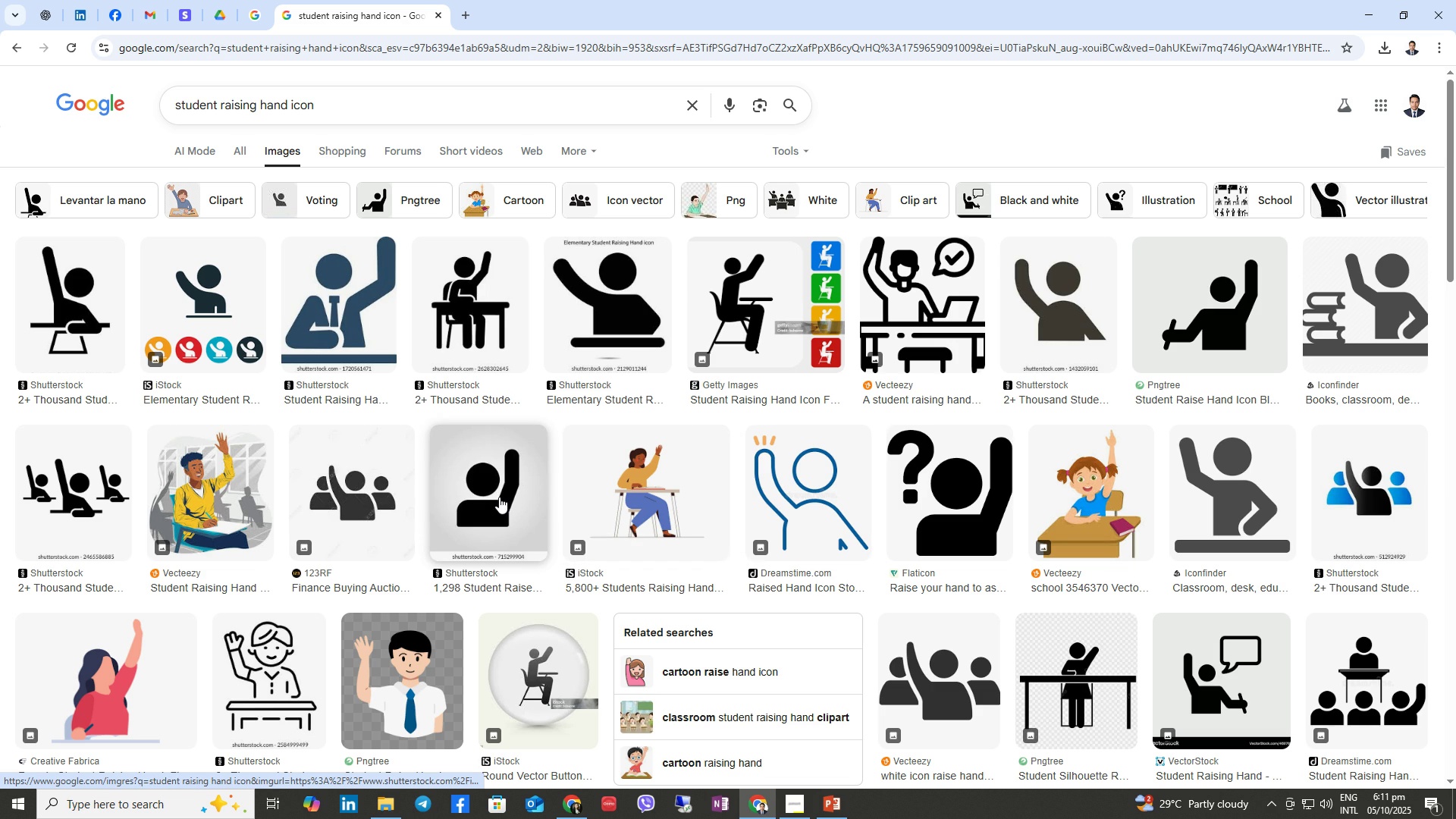 
wait(7.1)
 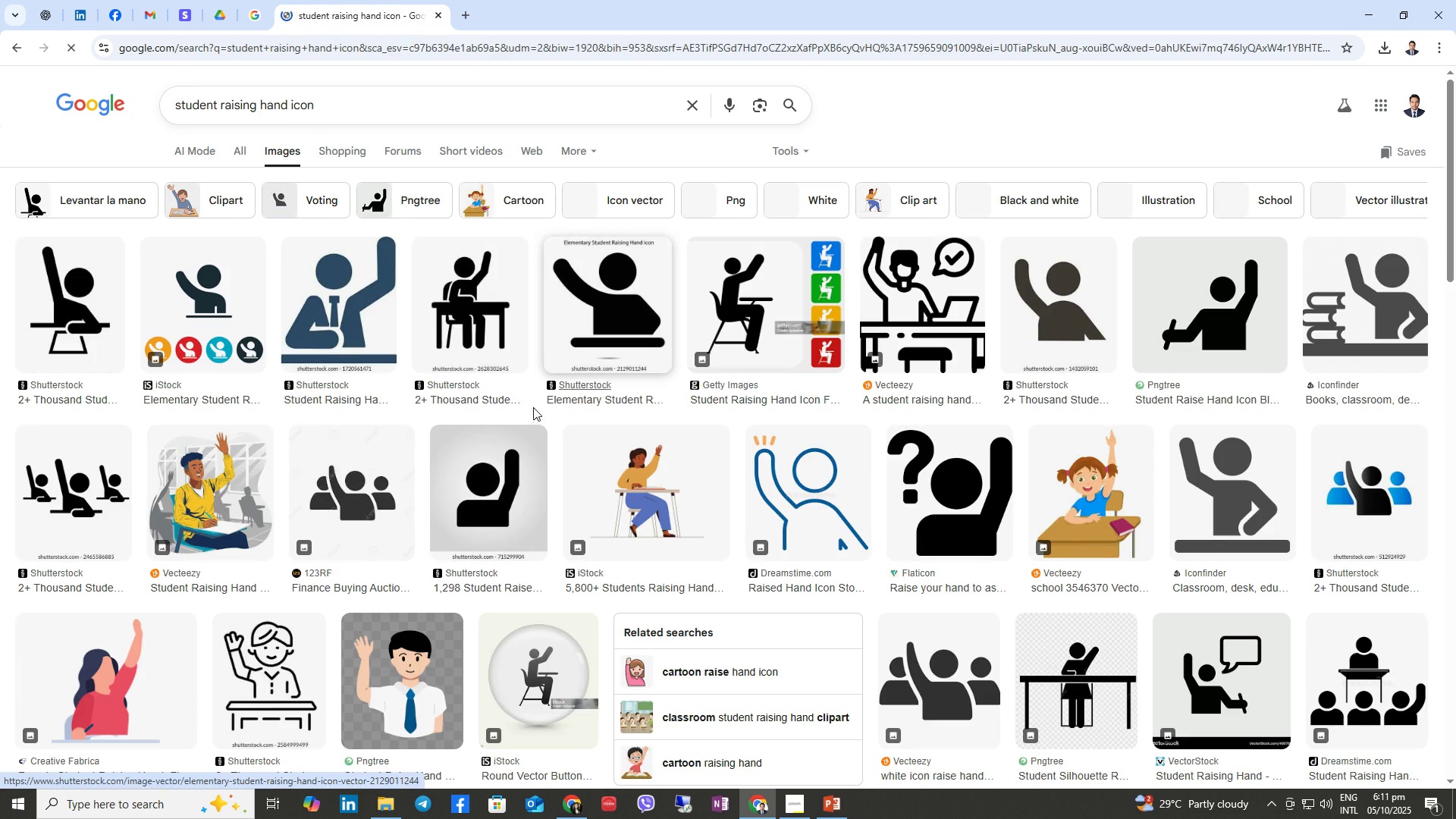 
left_click([58, 305])
 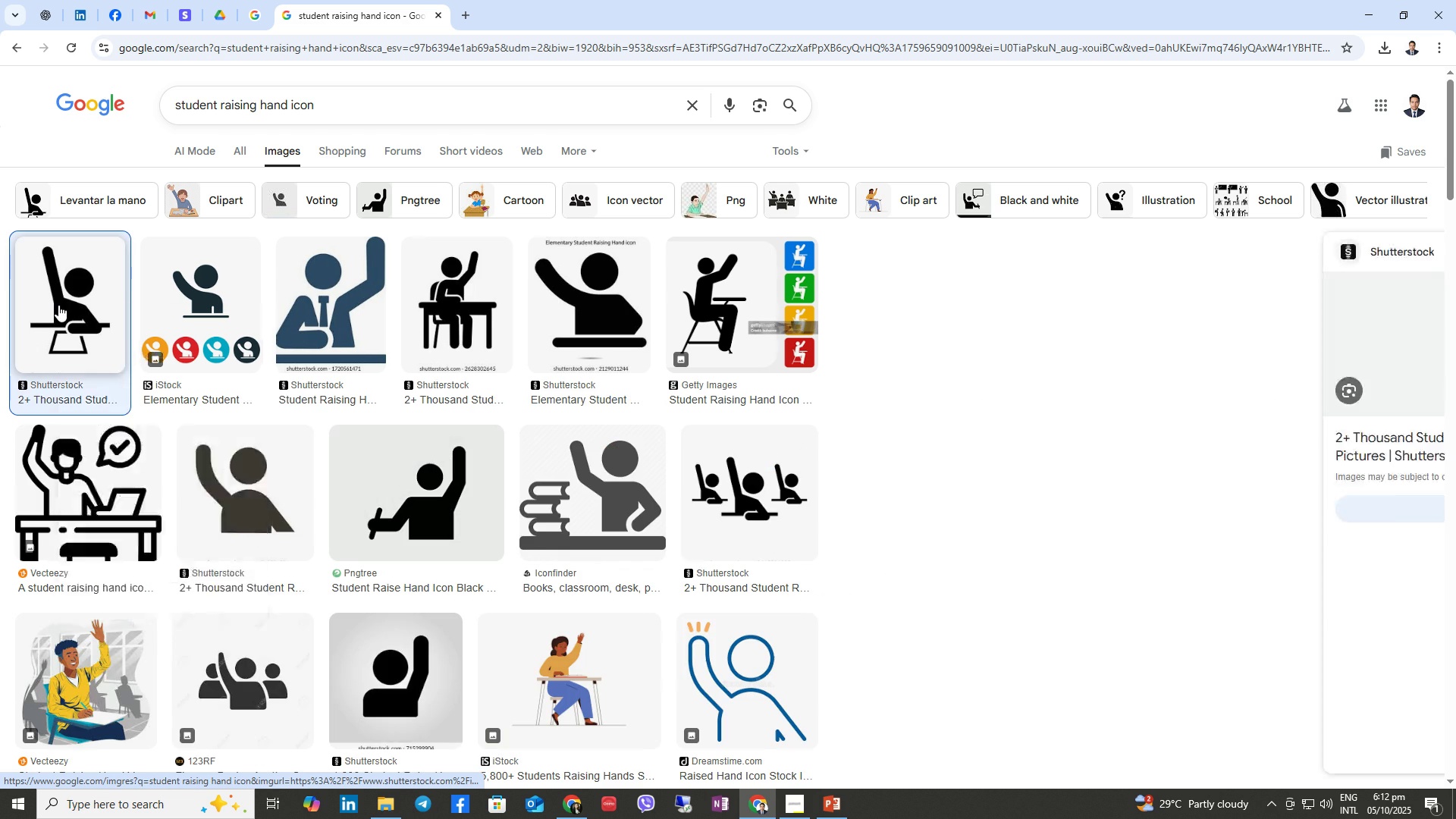 
right_click([58, 305])
 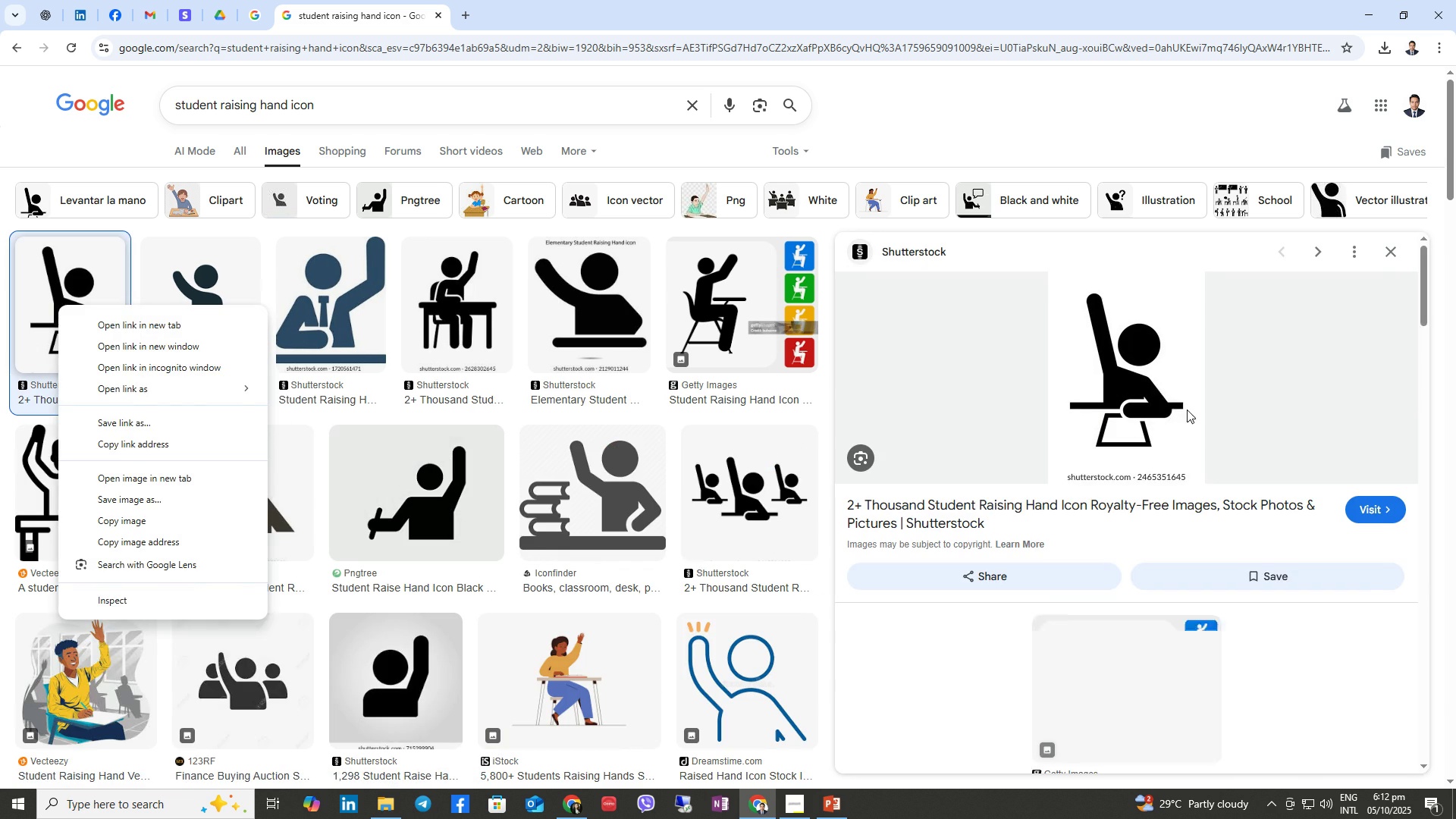 
right_click([1153, 388])
 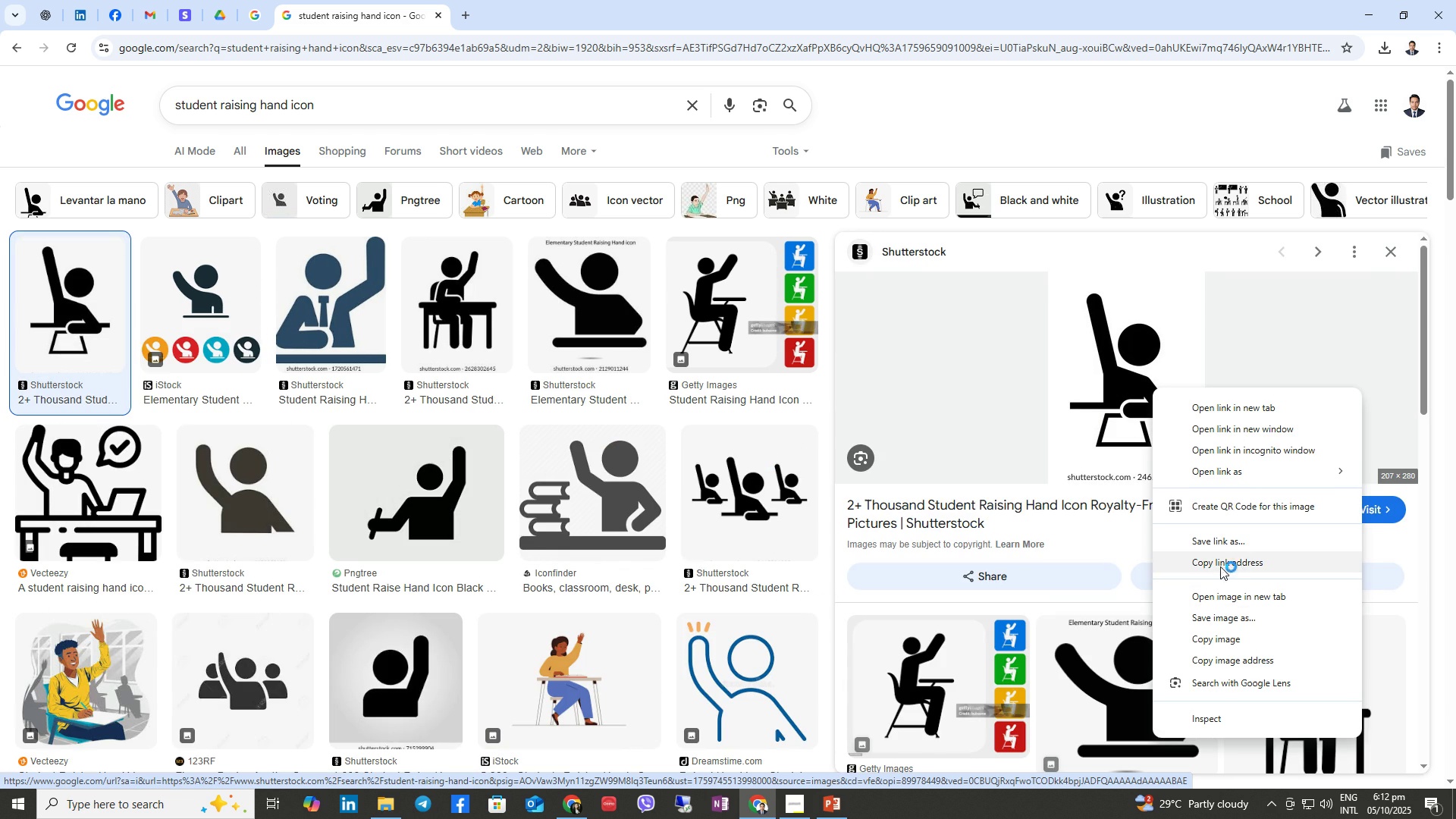 
left_click([1225, 615])
 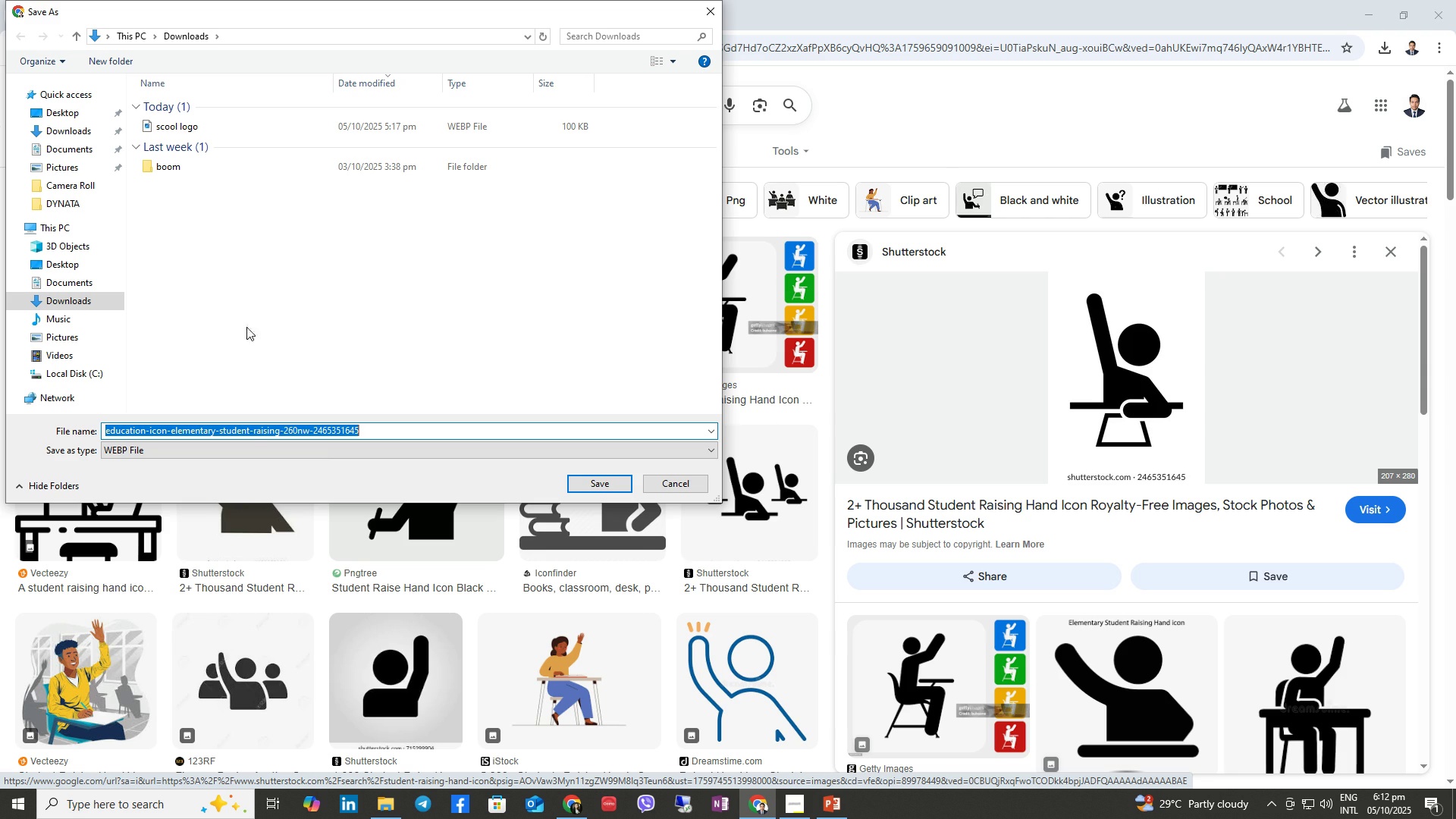 
wait(5.84)
 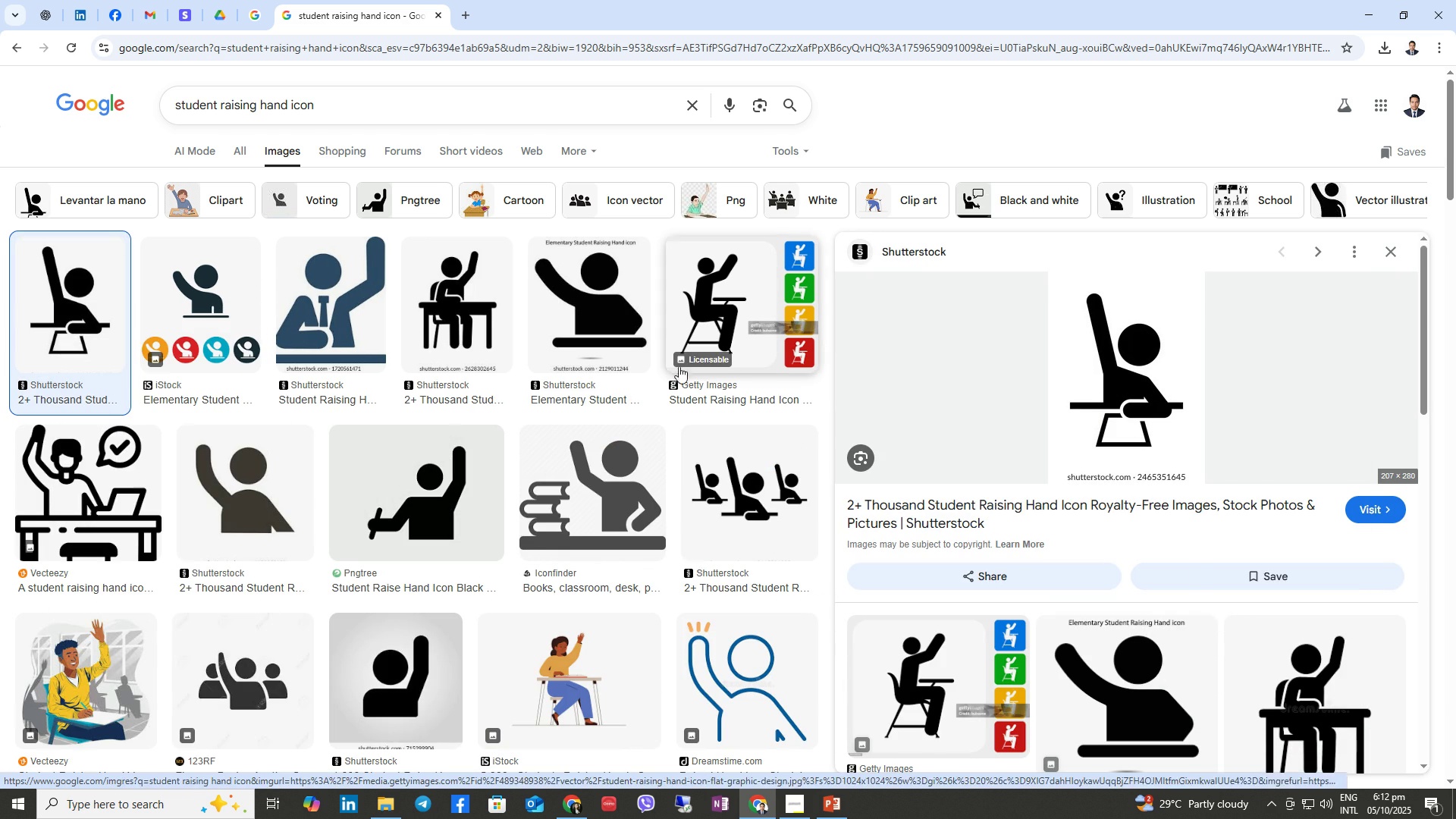 
type(engagement)
 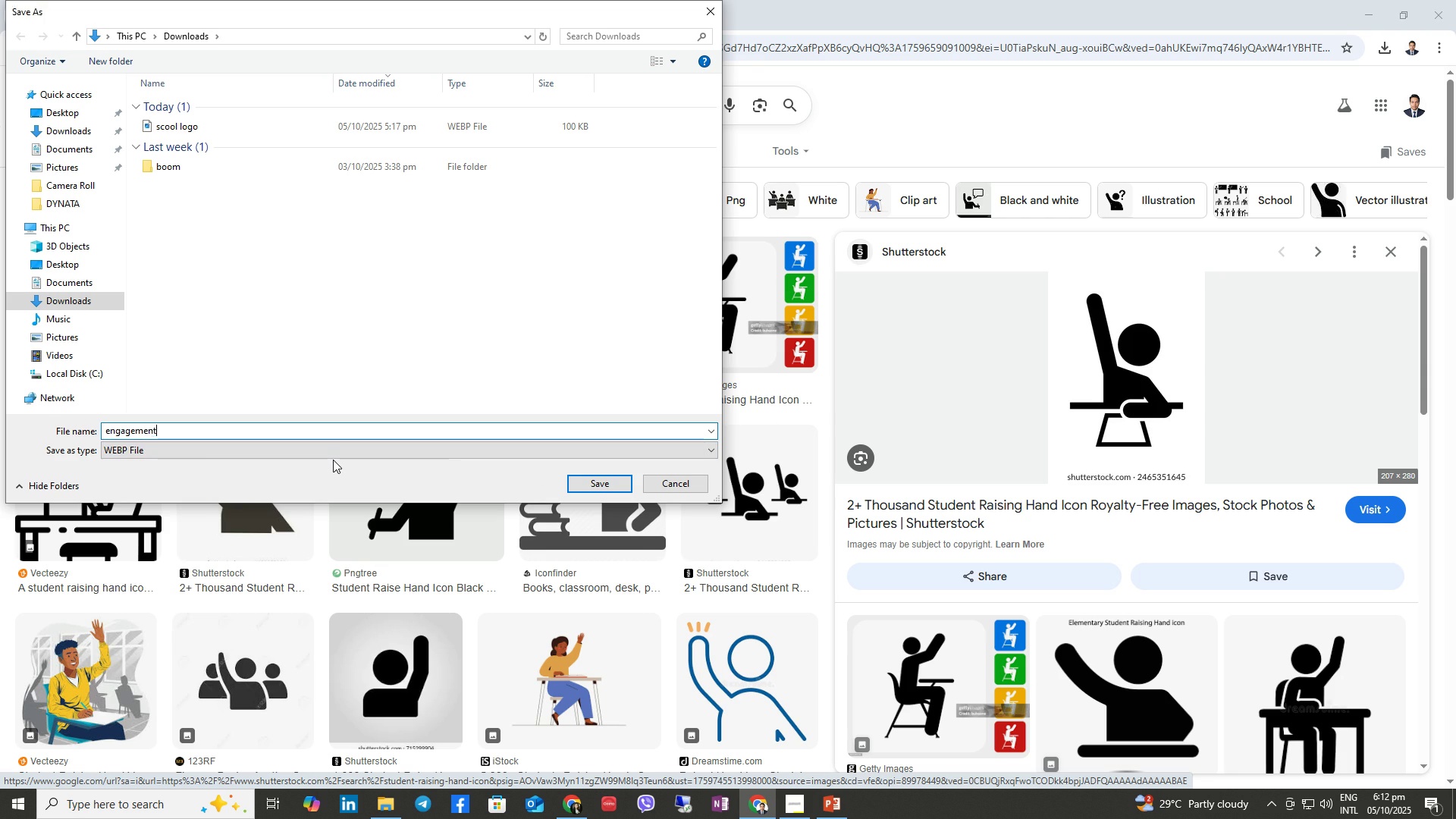 
key(Enter)
 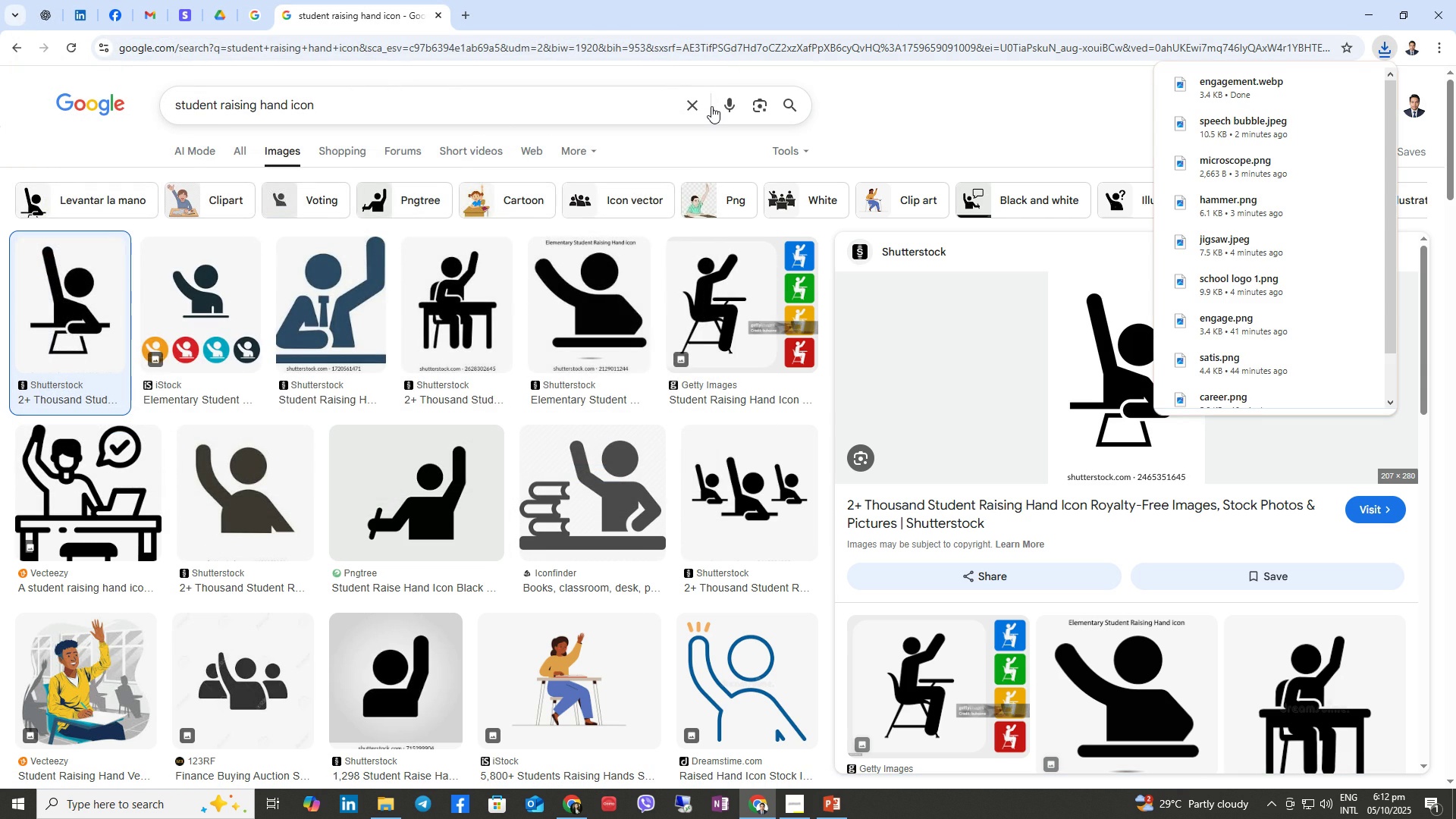 
left_click([682, 98])
 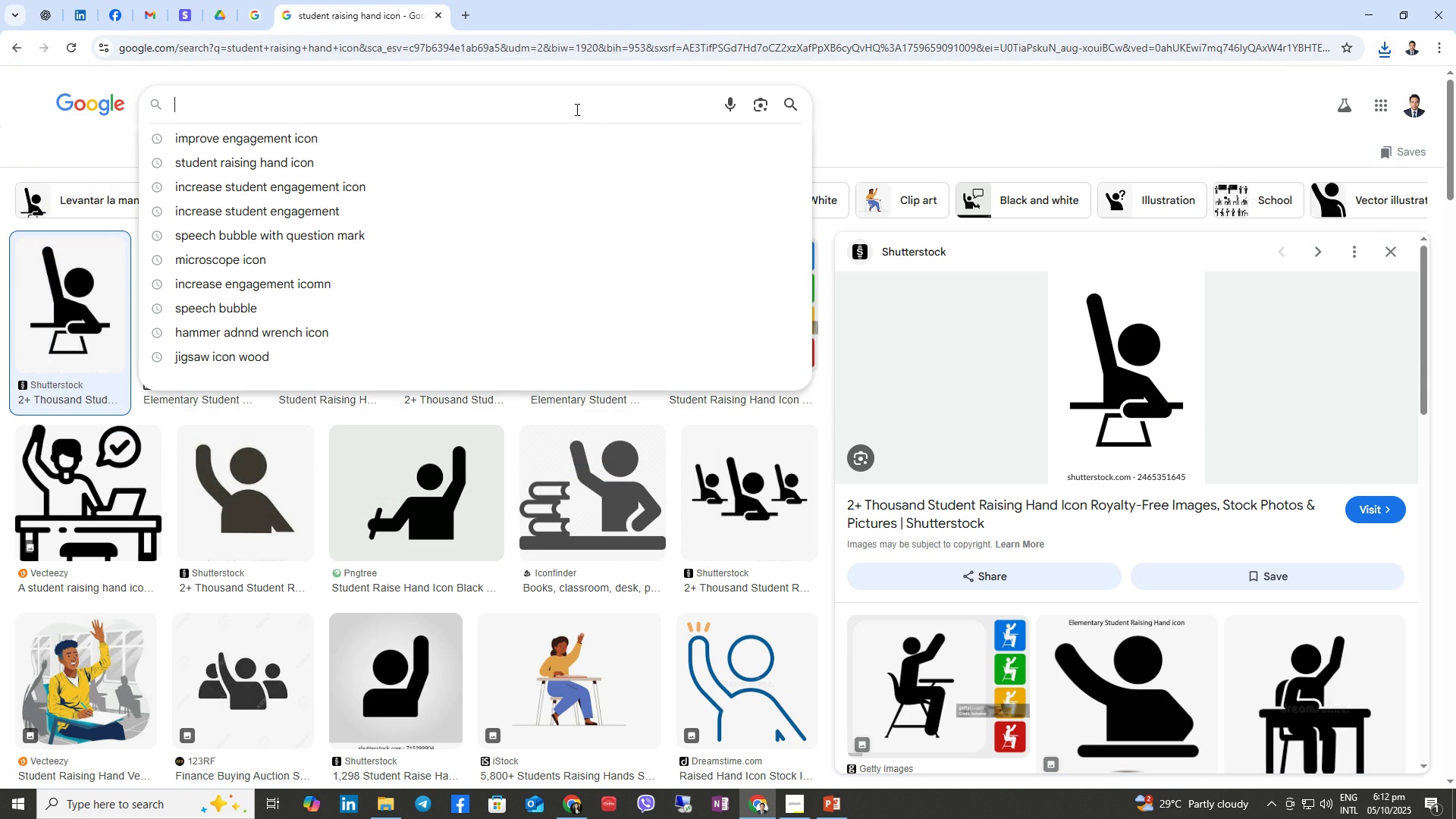 
left_click([574, 109])
 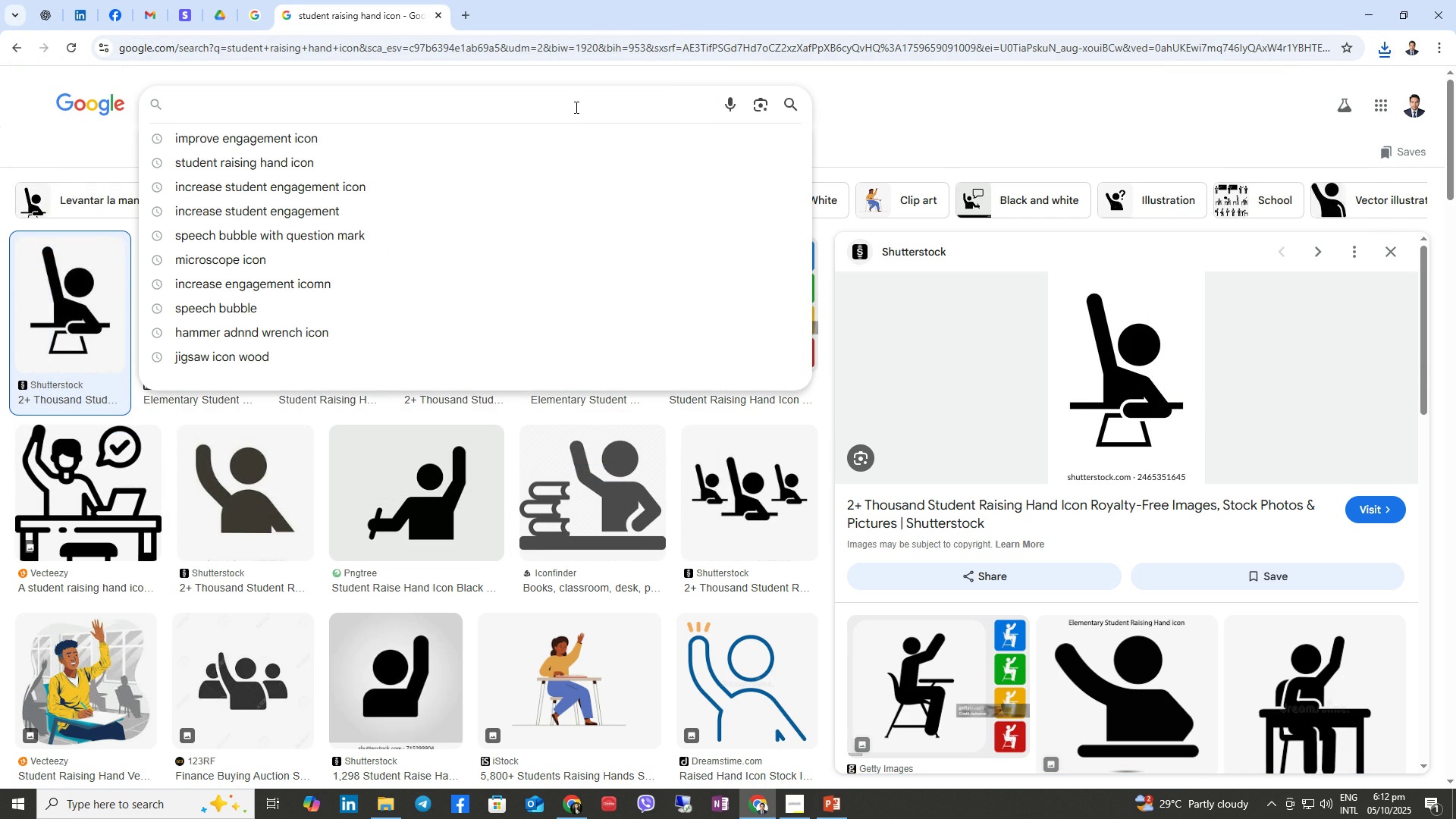 
type(higher satisfaction icon)
 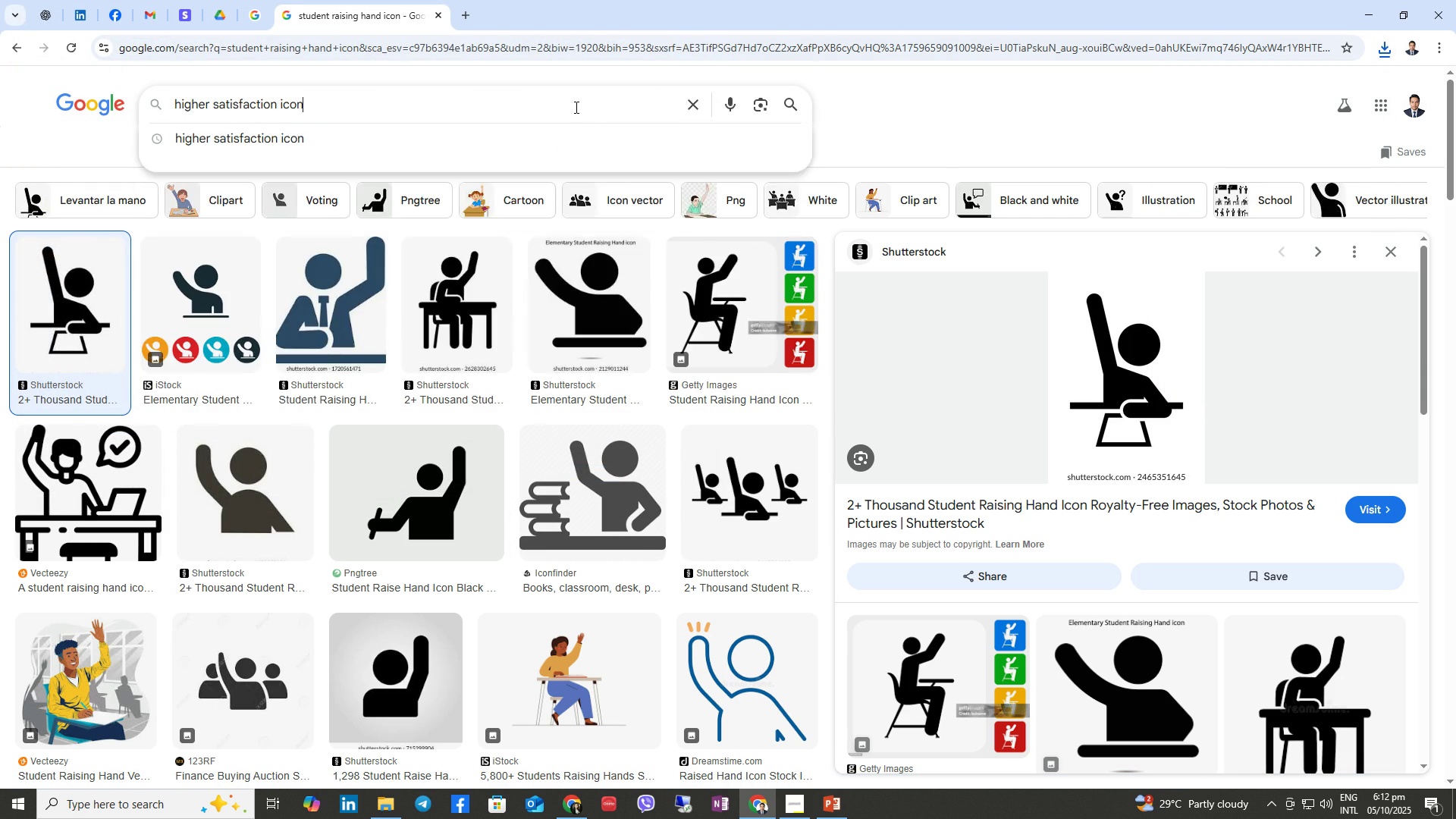 
key(Enter)
 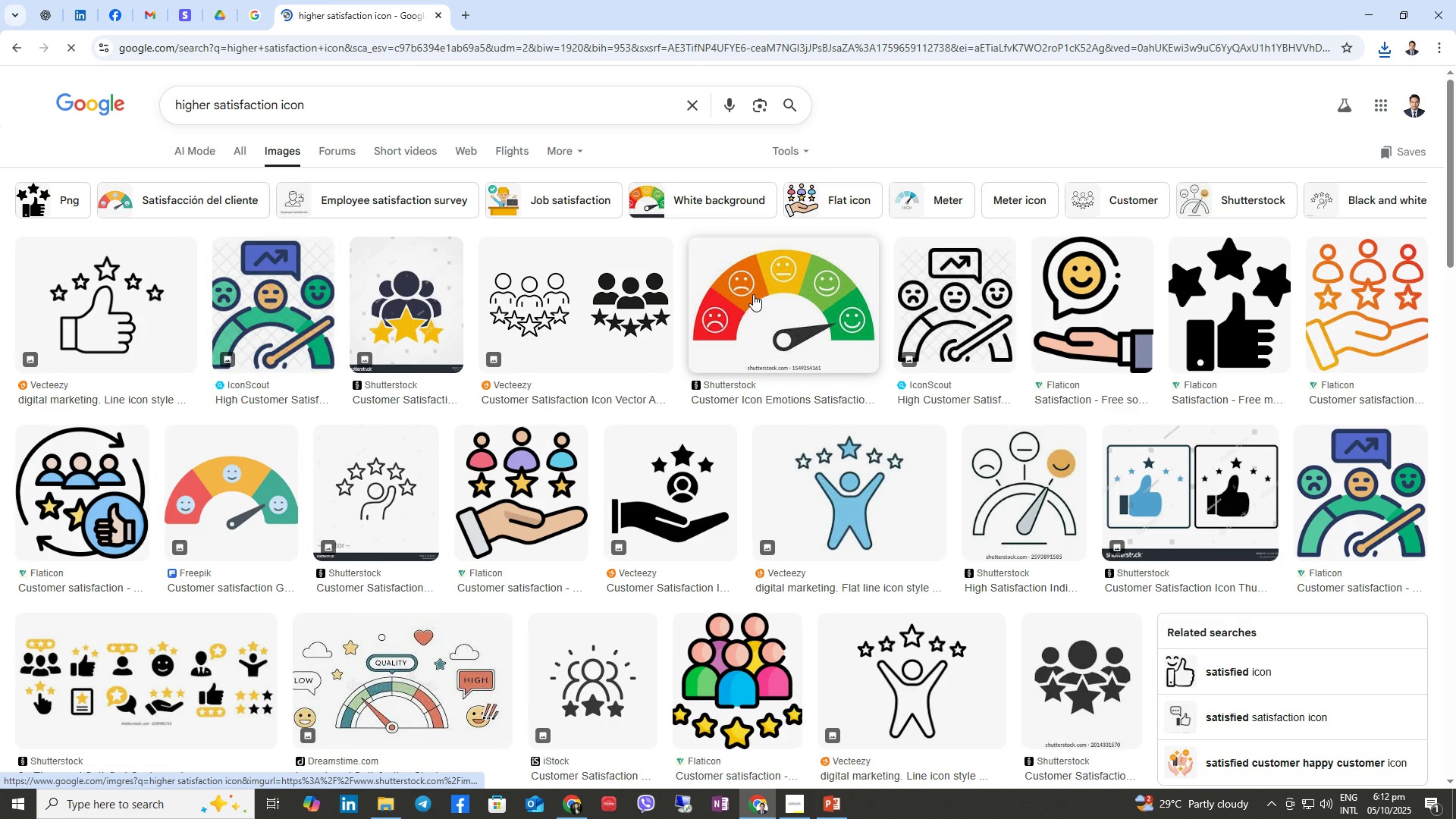 
wait(7.89)
 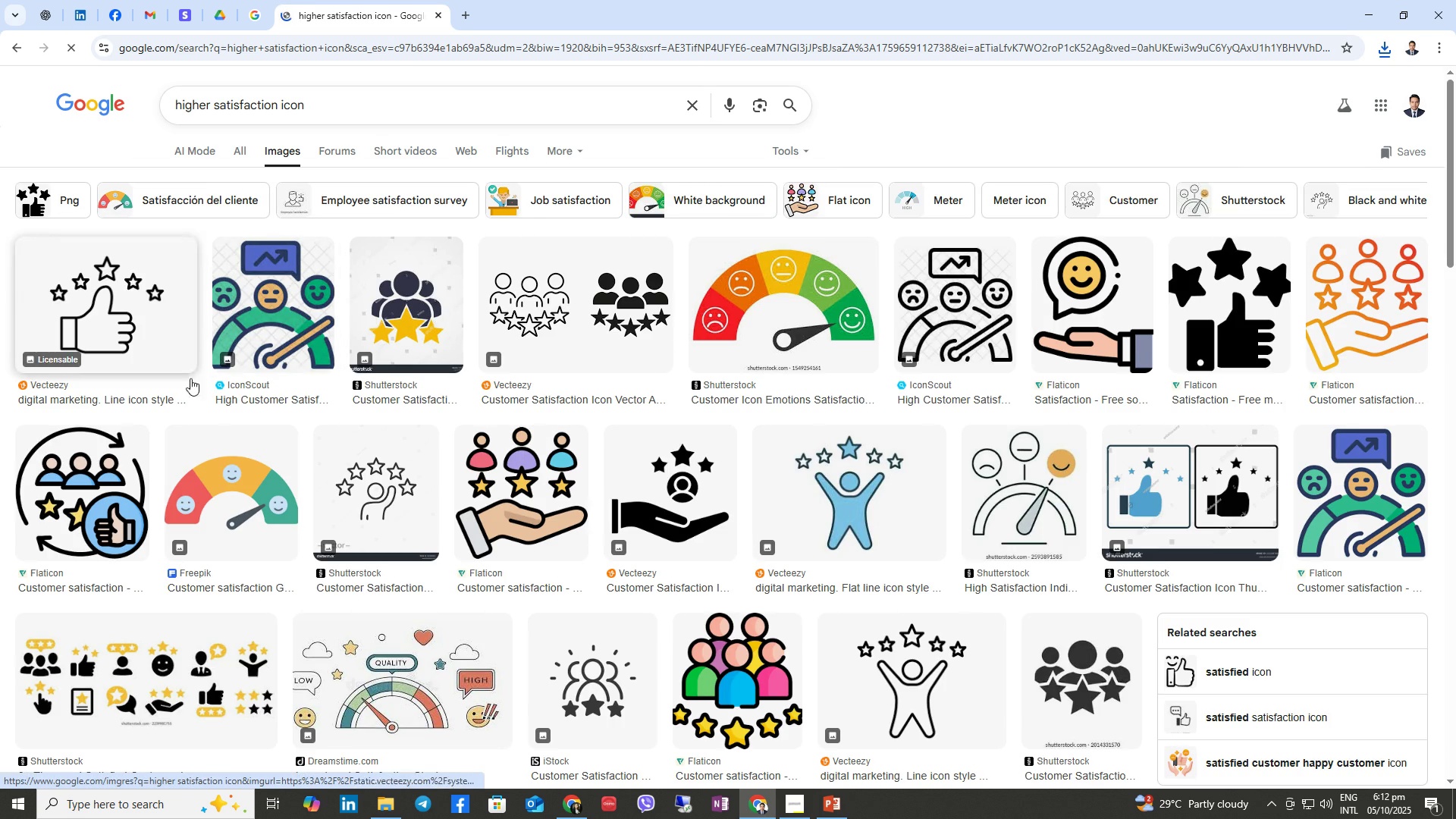 
right_click([284, 462])
 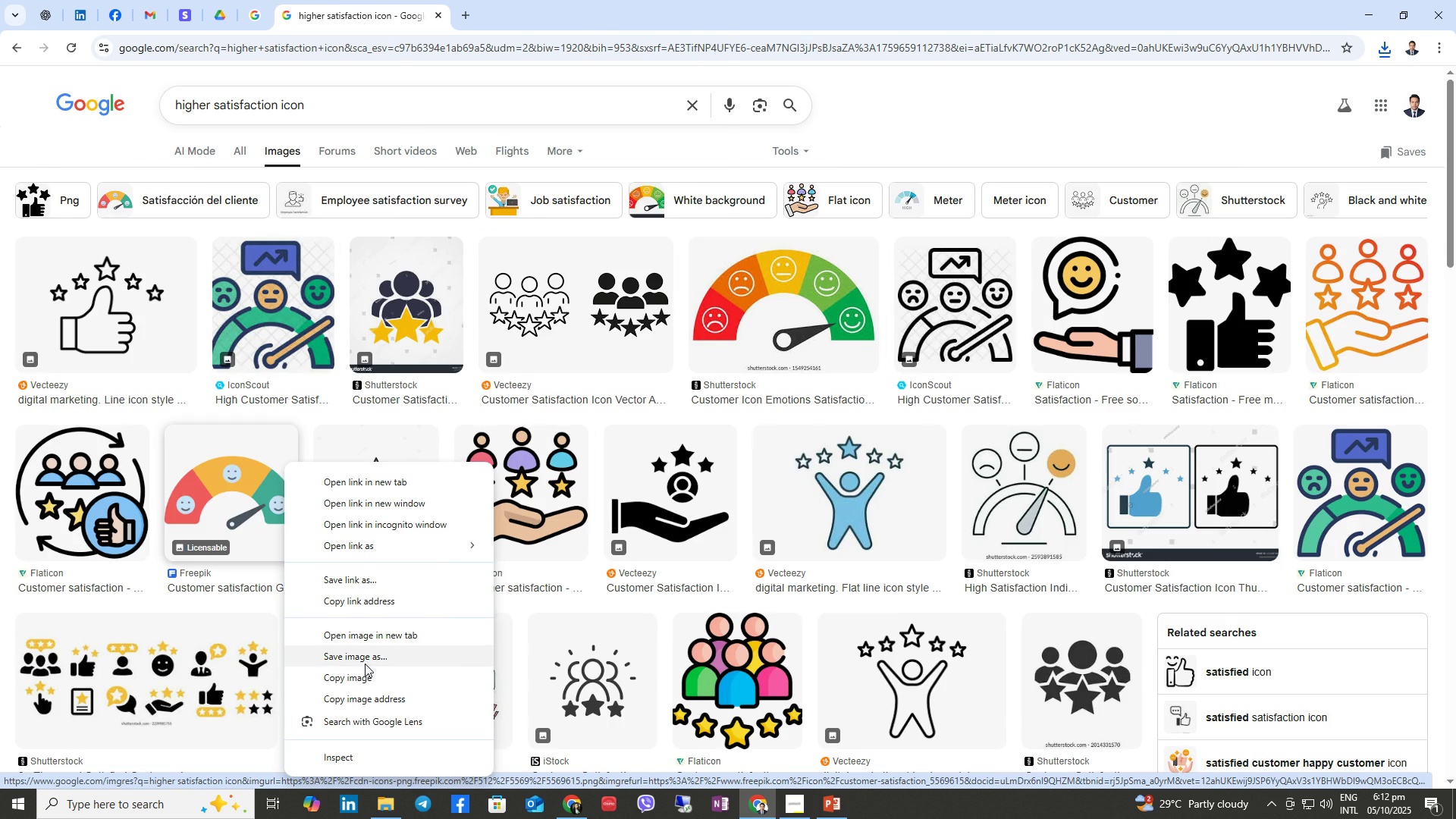 
left_click([364, 661])
 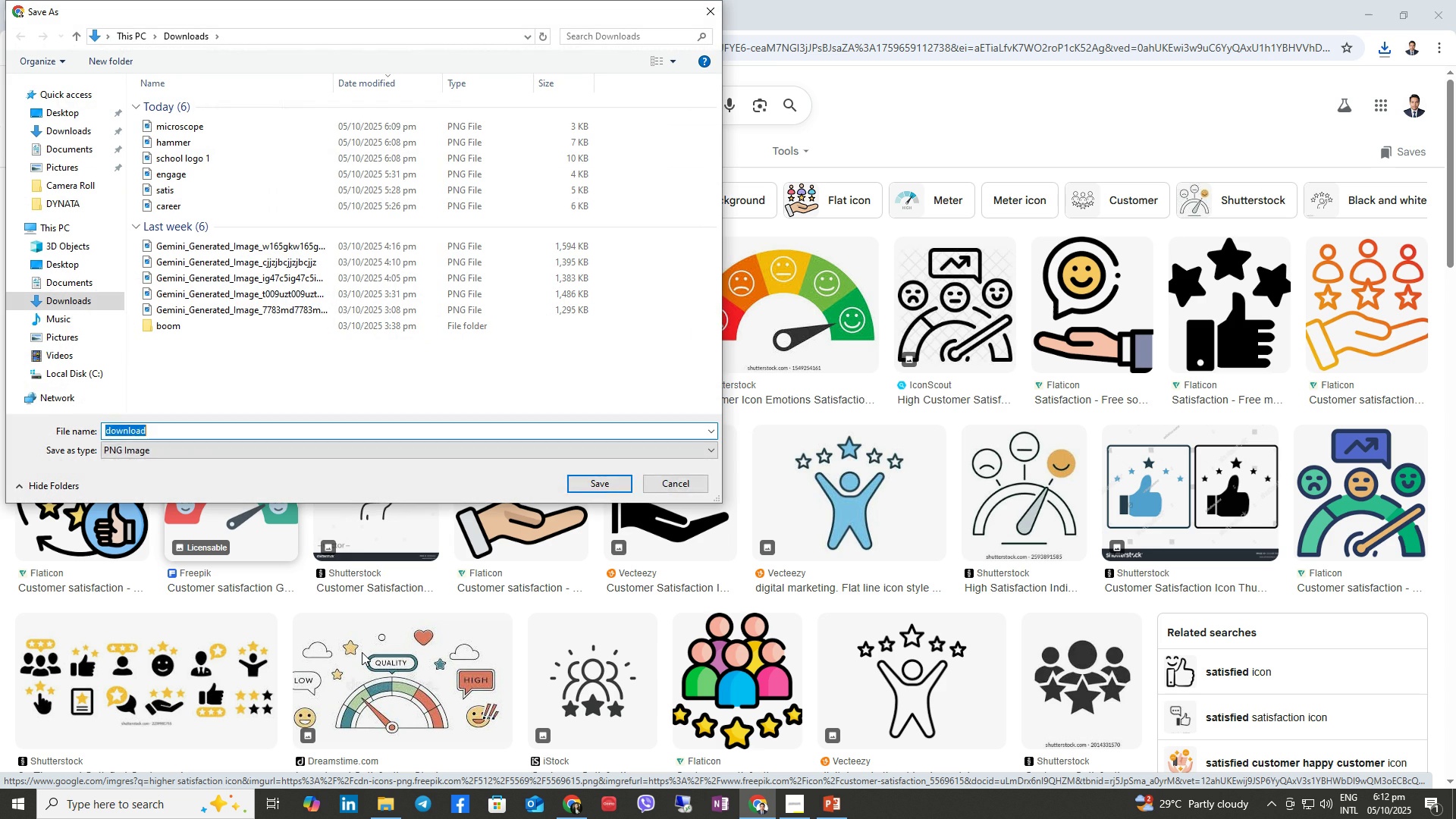 
type(satisfaction)
 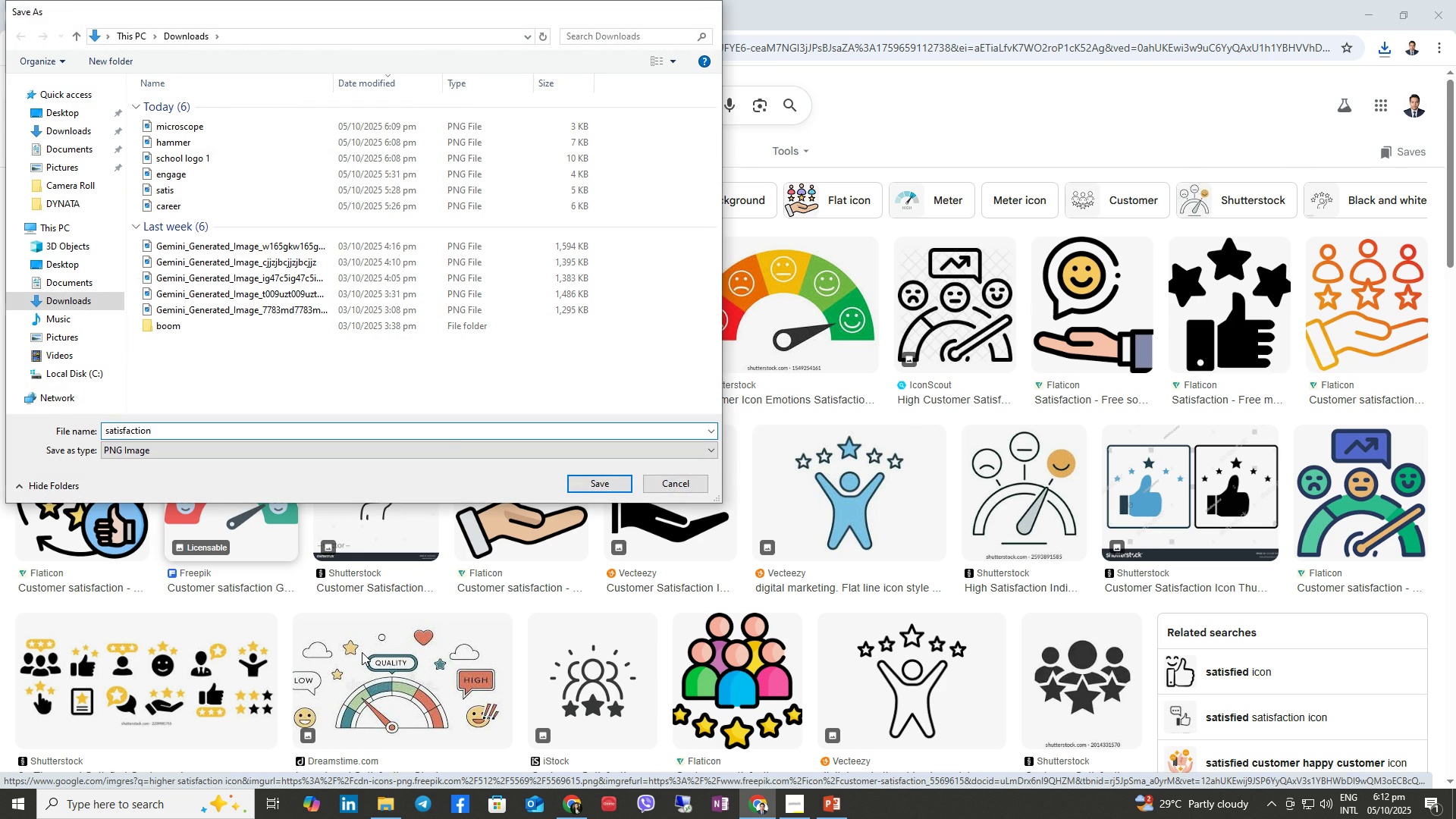 
key(Enter)